 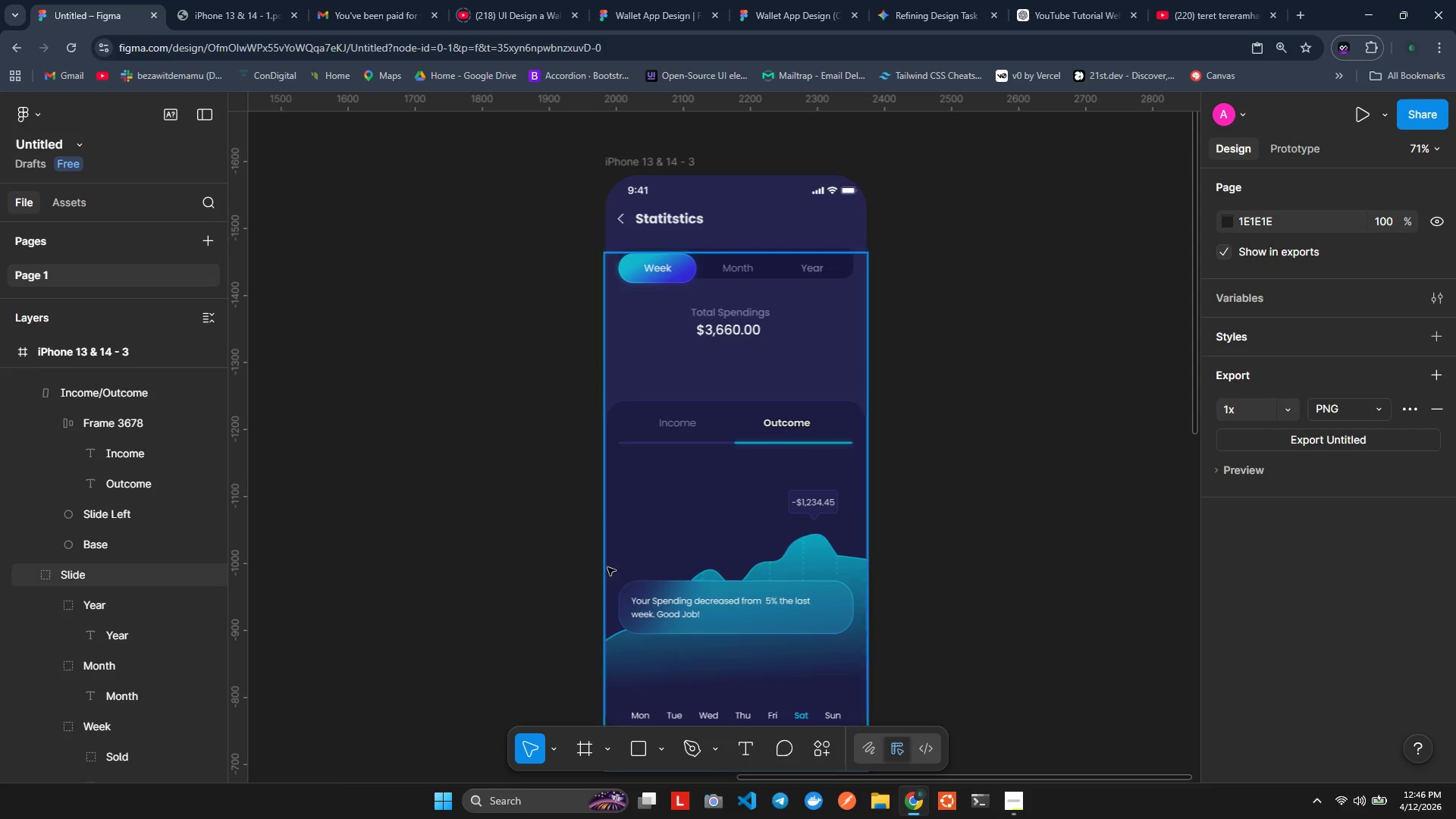 
scroll: coordinate [602, 563], scroll_direction: down, amount: 2.0
 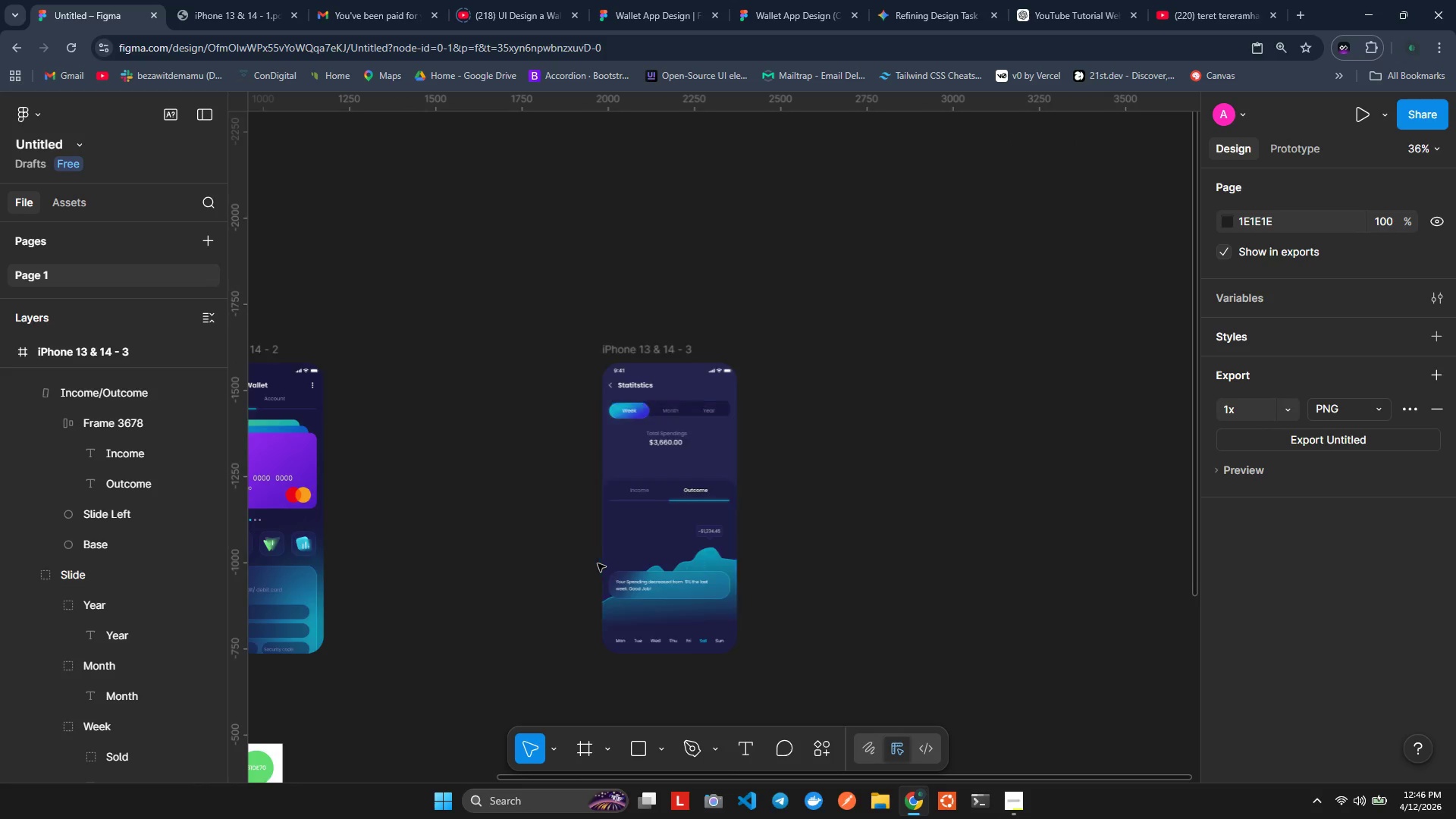 
hold_key(key=ShiftLeft, duration=0.64)
scroll: coordinate [599, 565], scroll_direction: up, amount: 1.0
 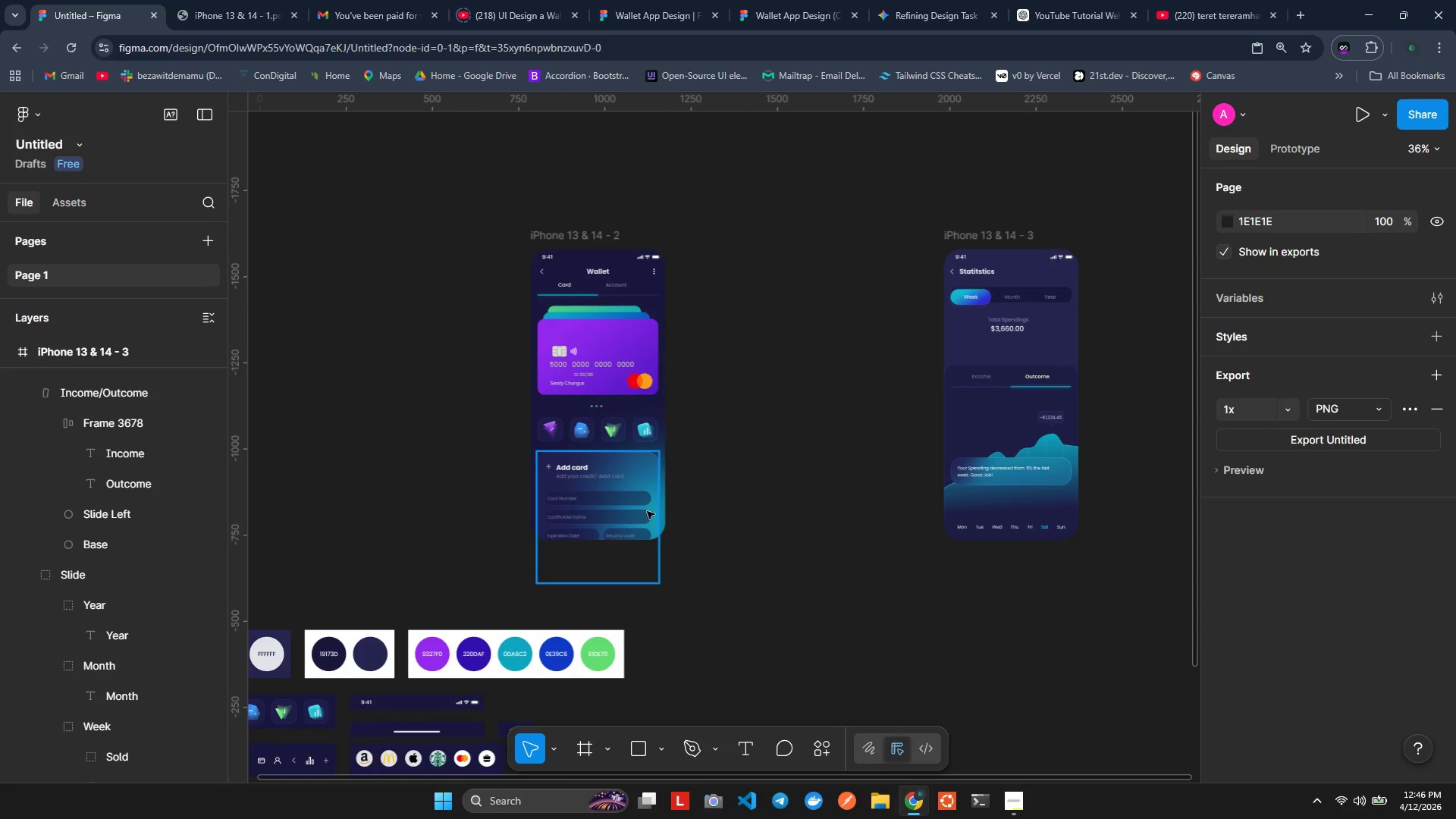 
wait(5.57)
 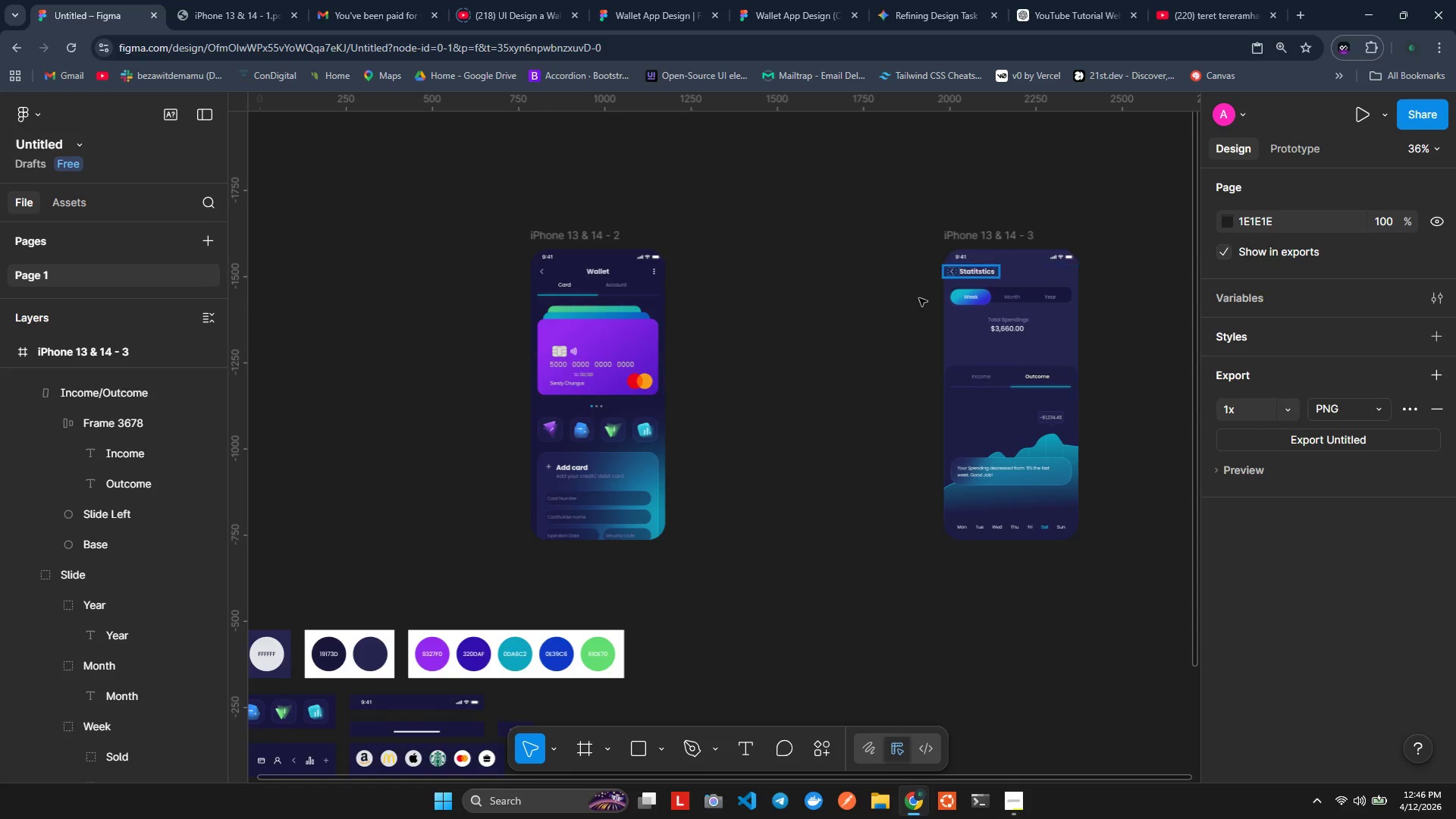 
scroll: coordinate [208, 466], scroll_direction: down, amount: 12.0
 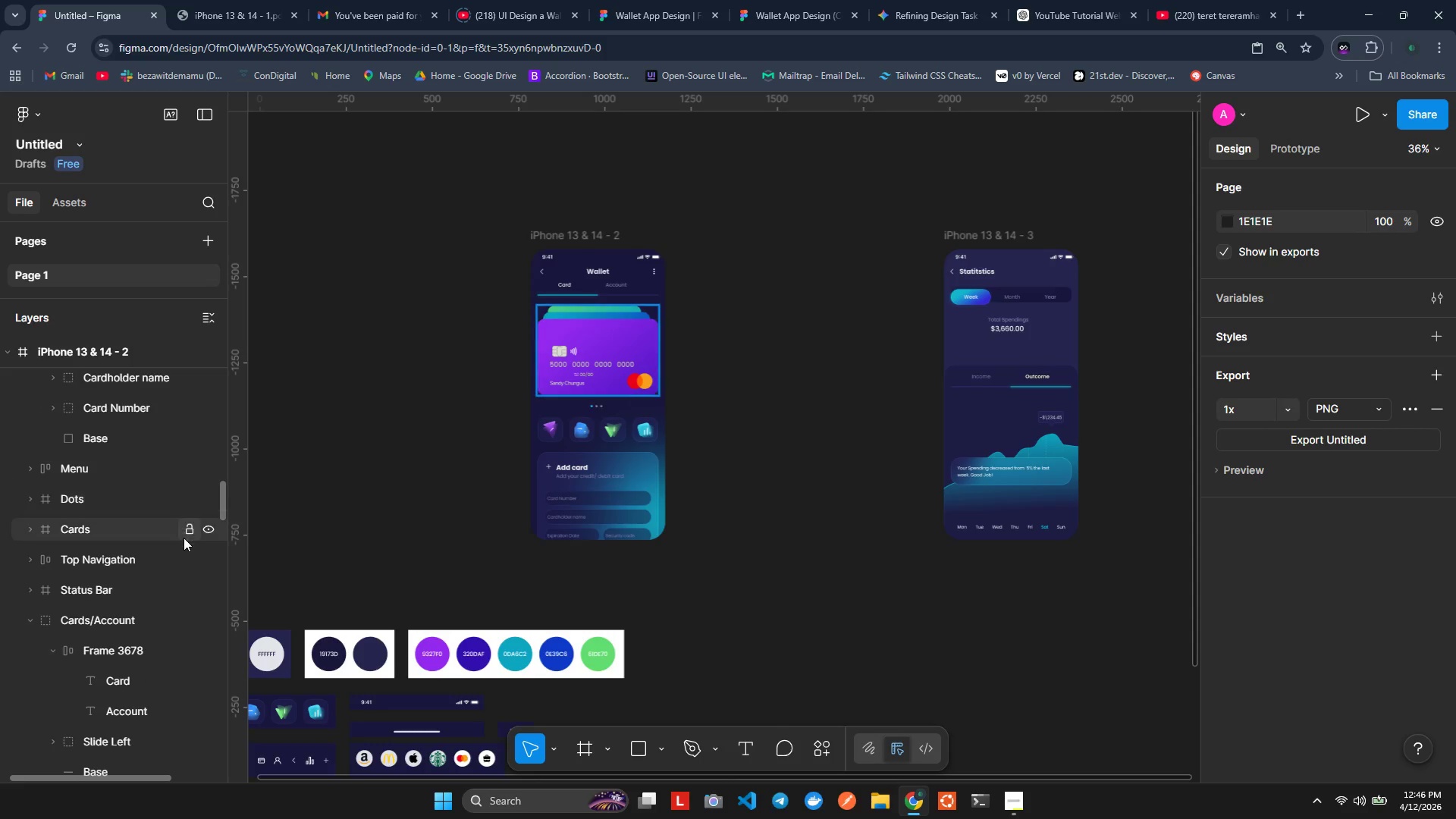 
scroll: coordinate [89, 477], scroll_direction: up, amount: 7.0
 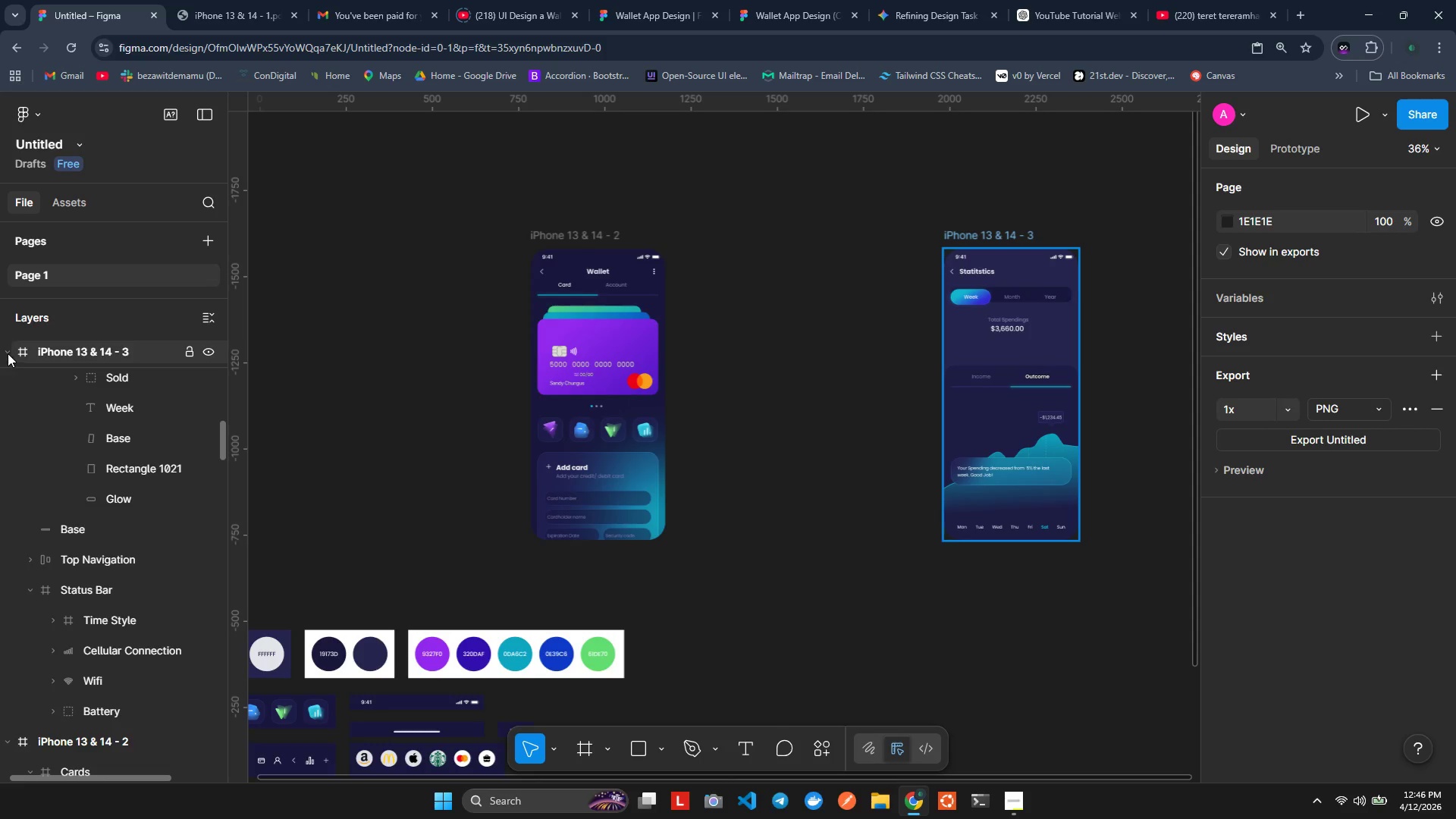 
left_click([5, 353])
 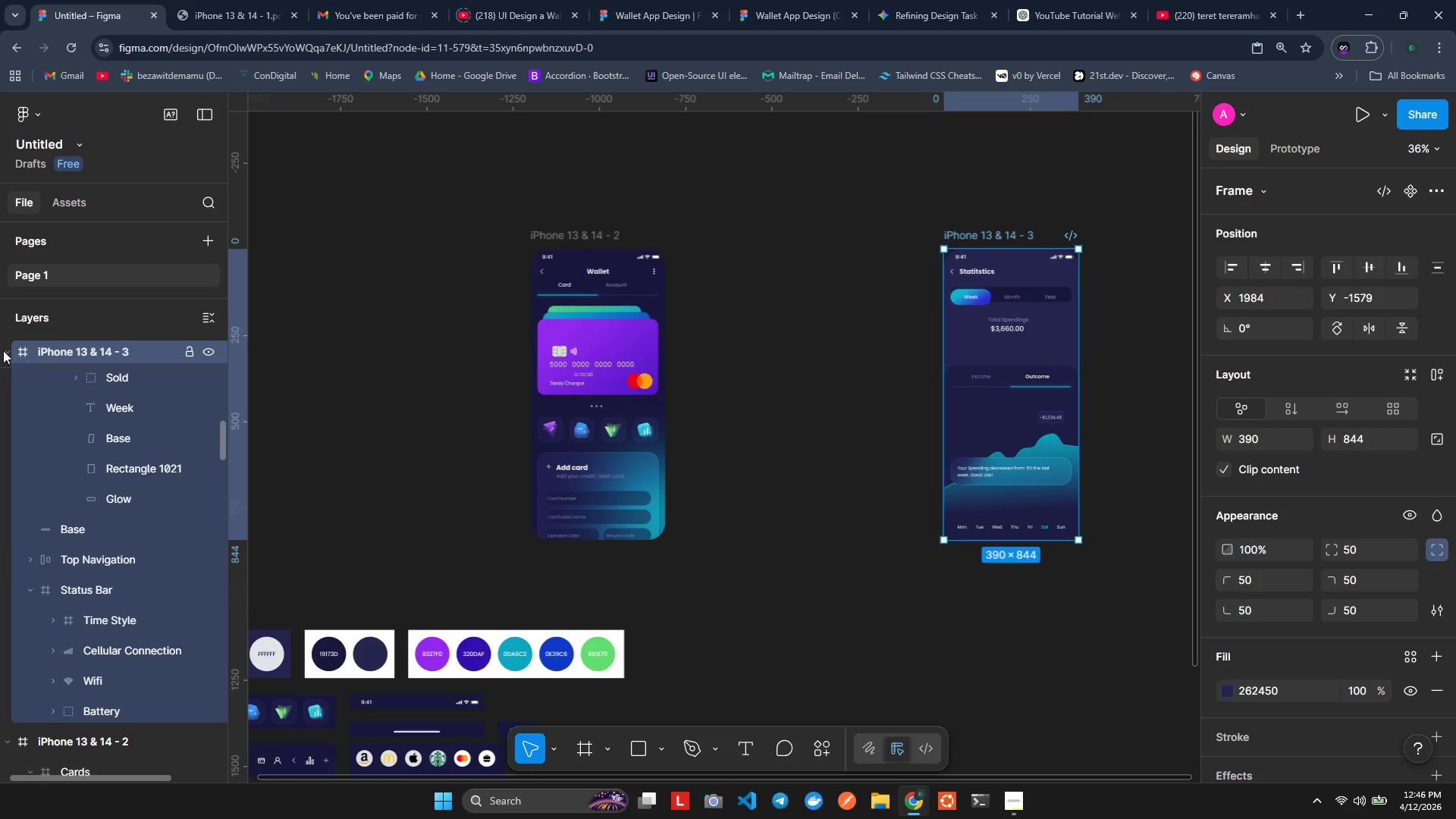 
double_click([2, 351])
 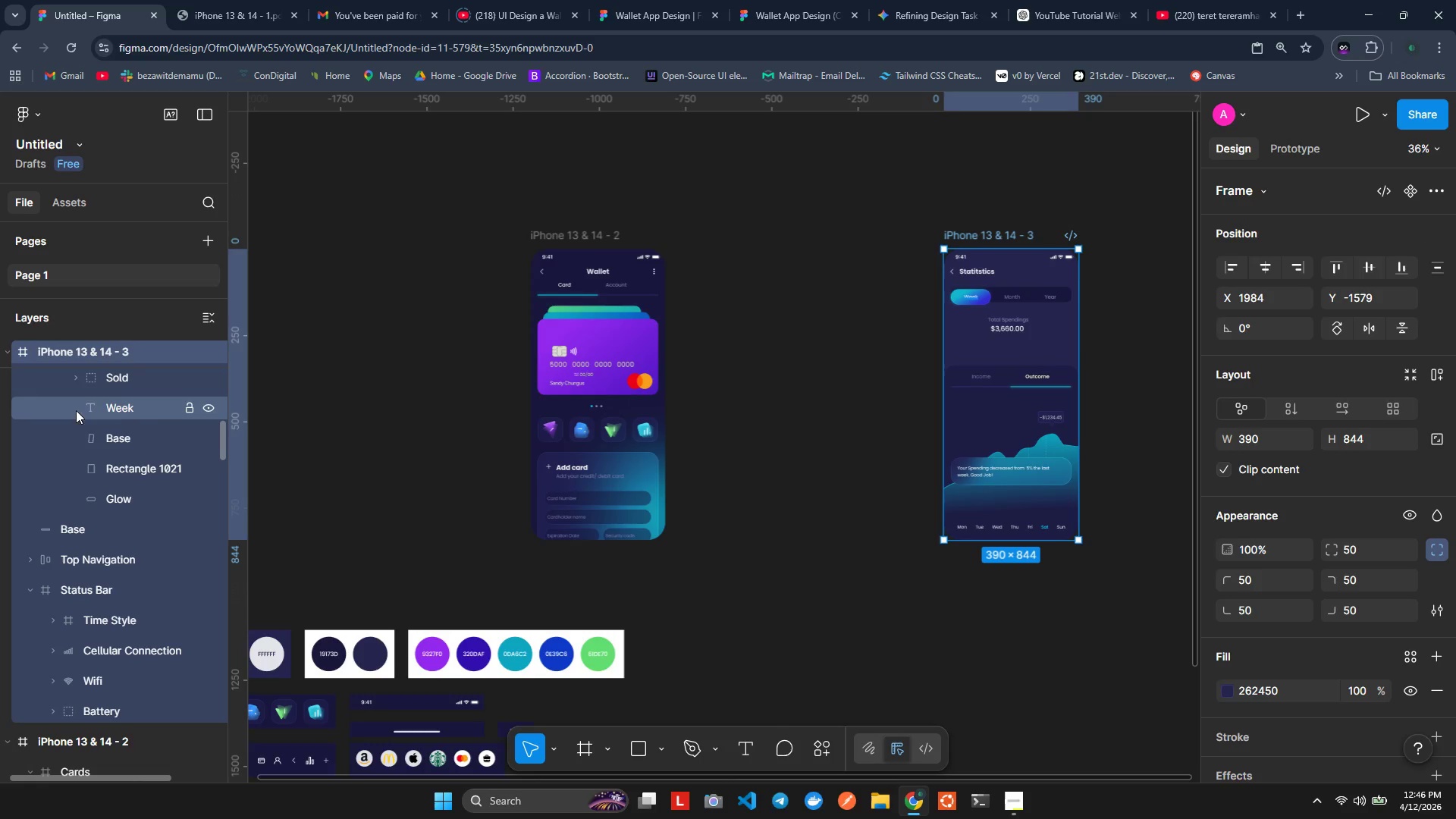 
scroll: coordinate [170, 406], scroll_direction: down, amount: 21.0
 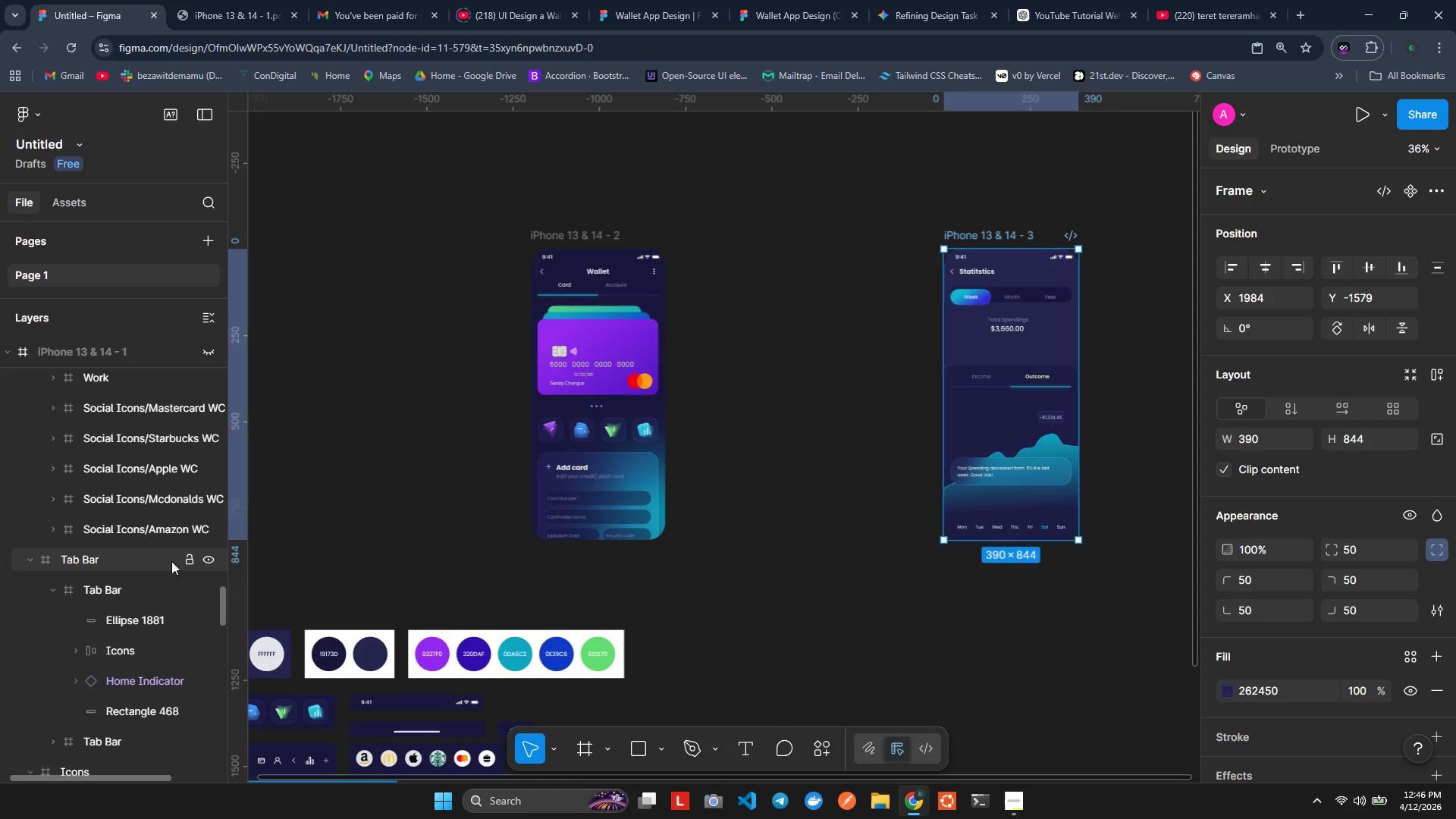 
scroll: coordinate [172, 552], scroll_direction: up, amount: 8.0
 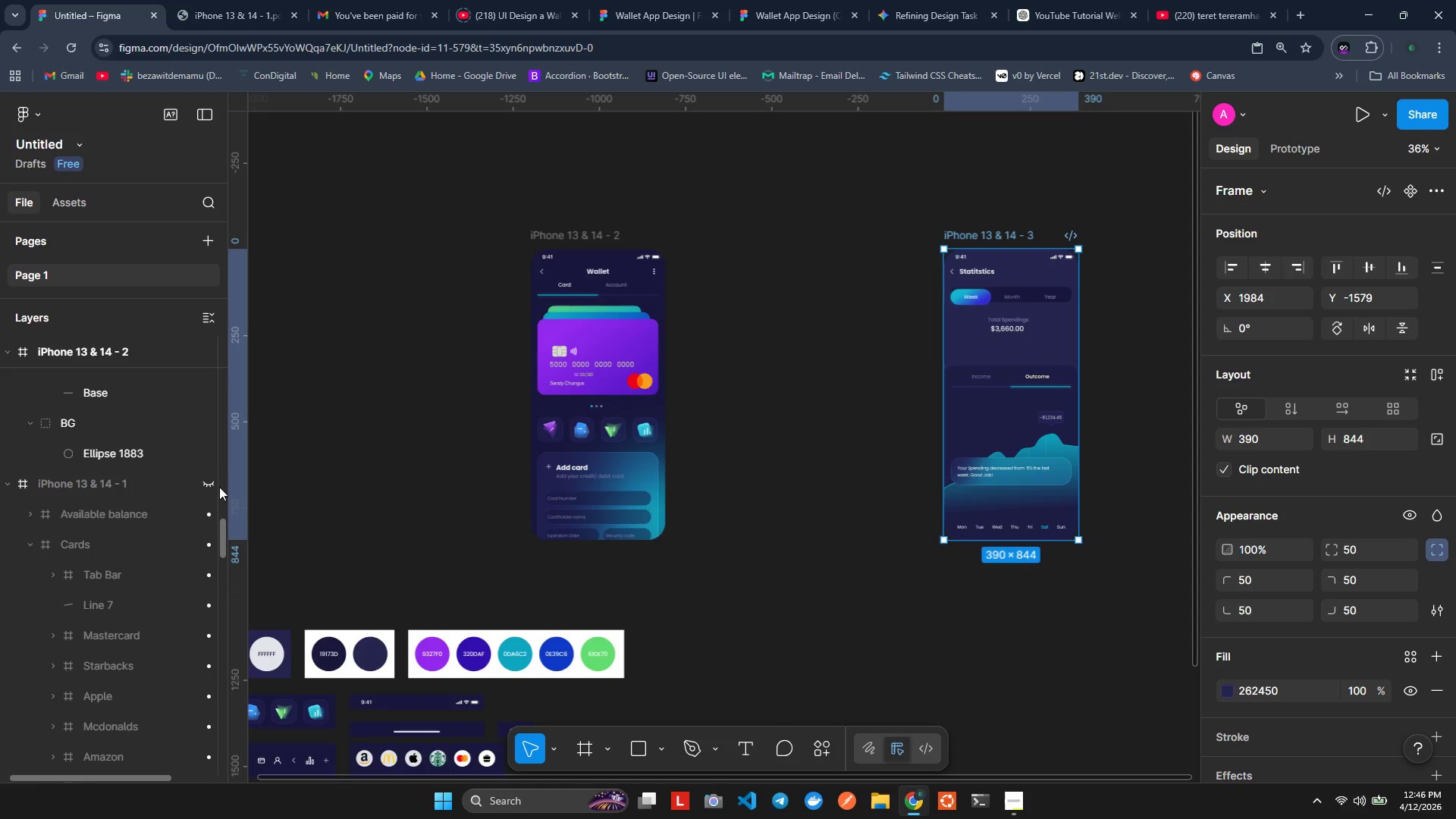 
left_click([202, 477])
 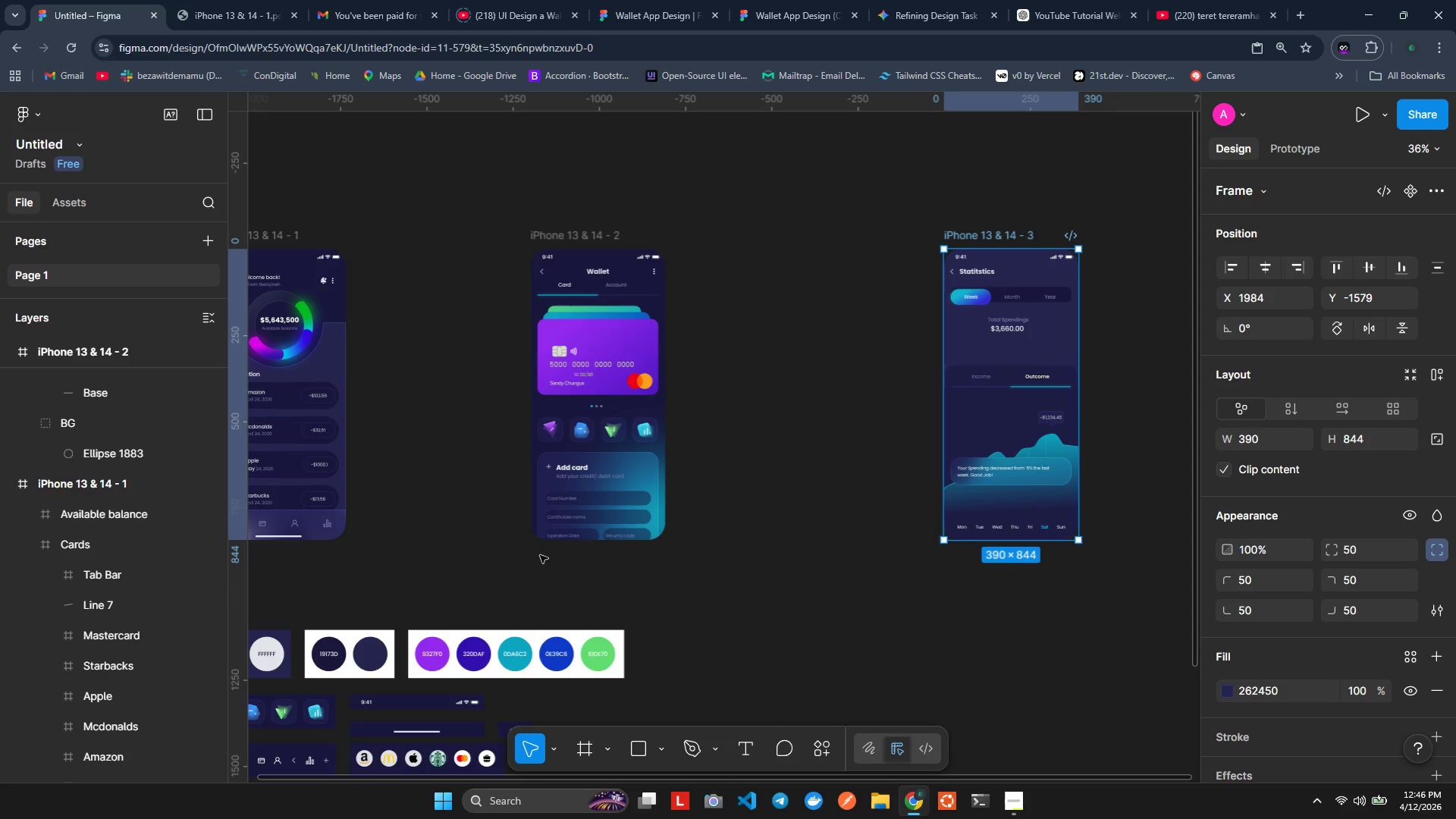 
hold_key(key=ShiftLeft, duration=0.75)
scroll: coordinate [592, 576], scroll_direction: up, amount: 2.0
 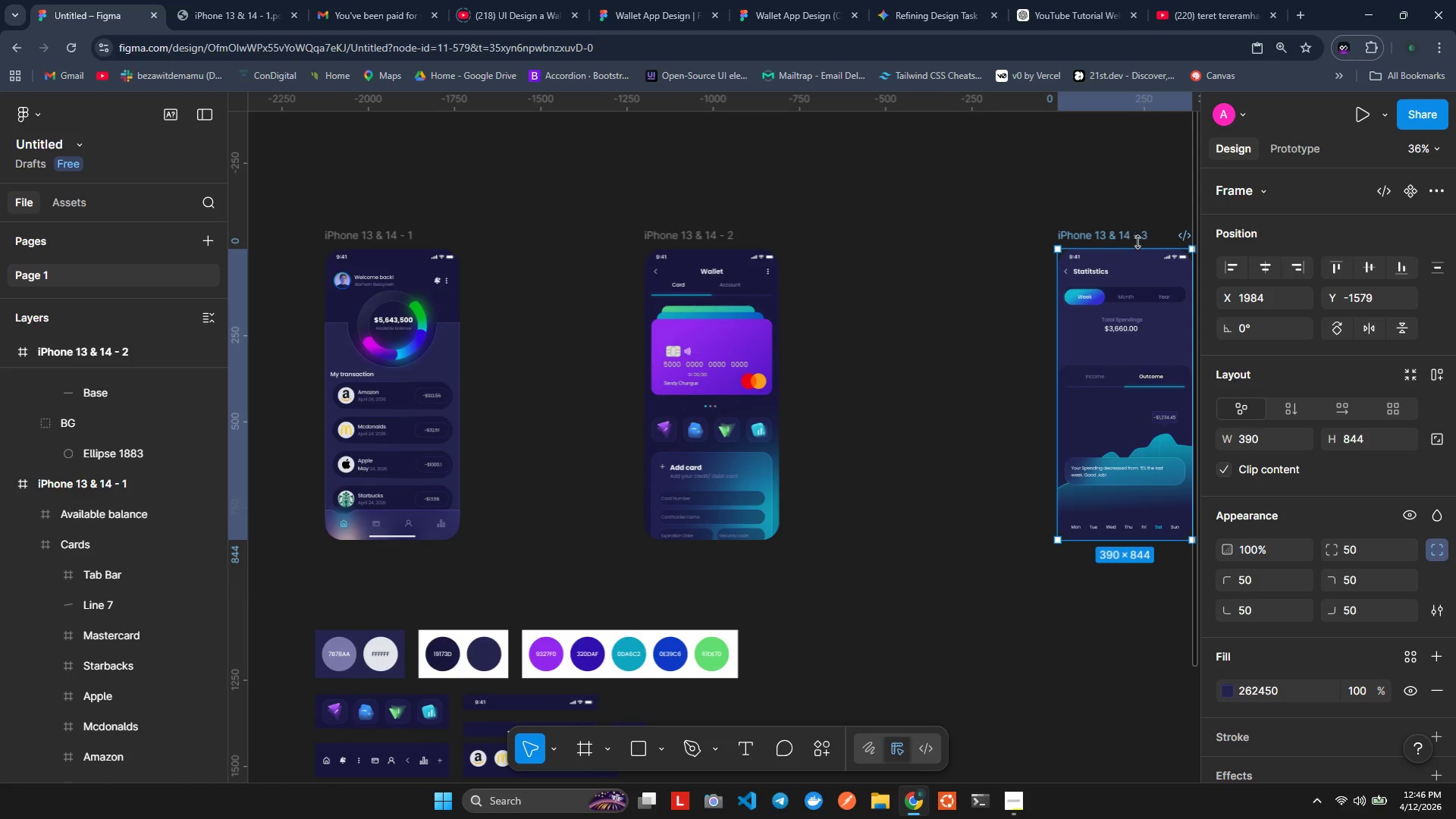 
left_click_drag(start_coordinate=[1139, 242], to_coordinate=[1106, 242])
 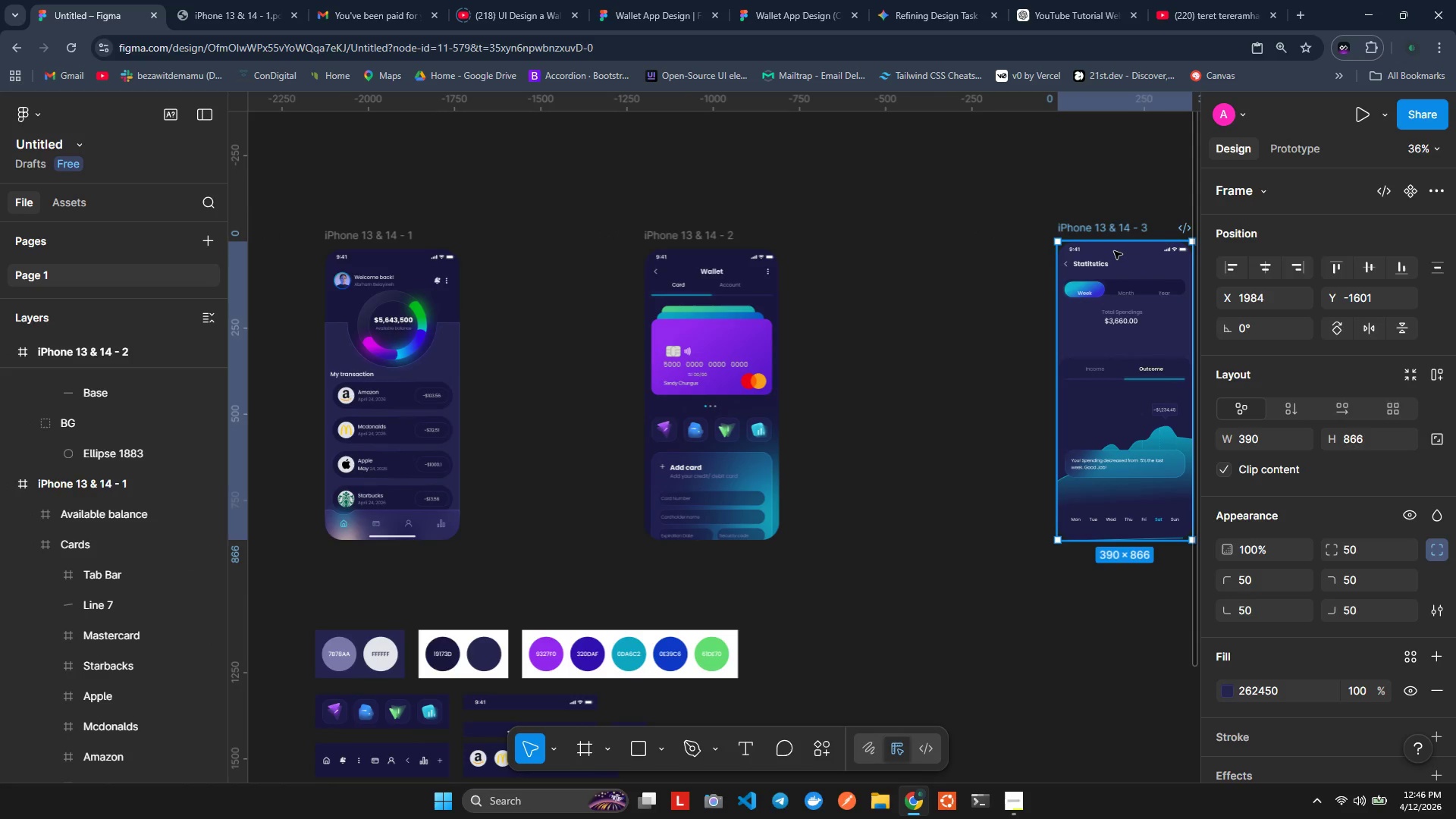 
key(Control+Z)
 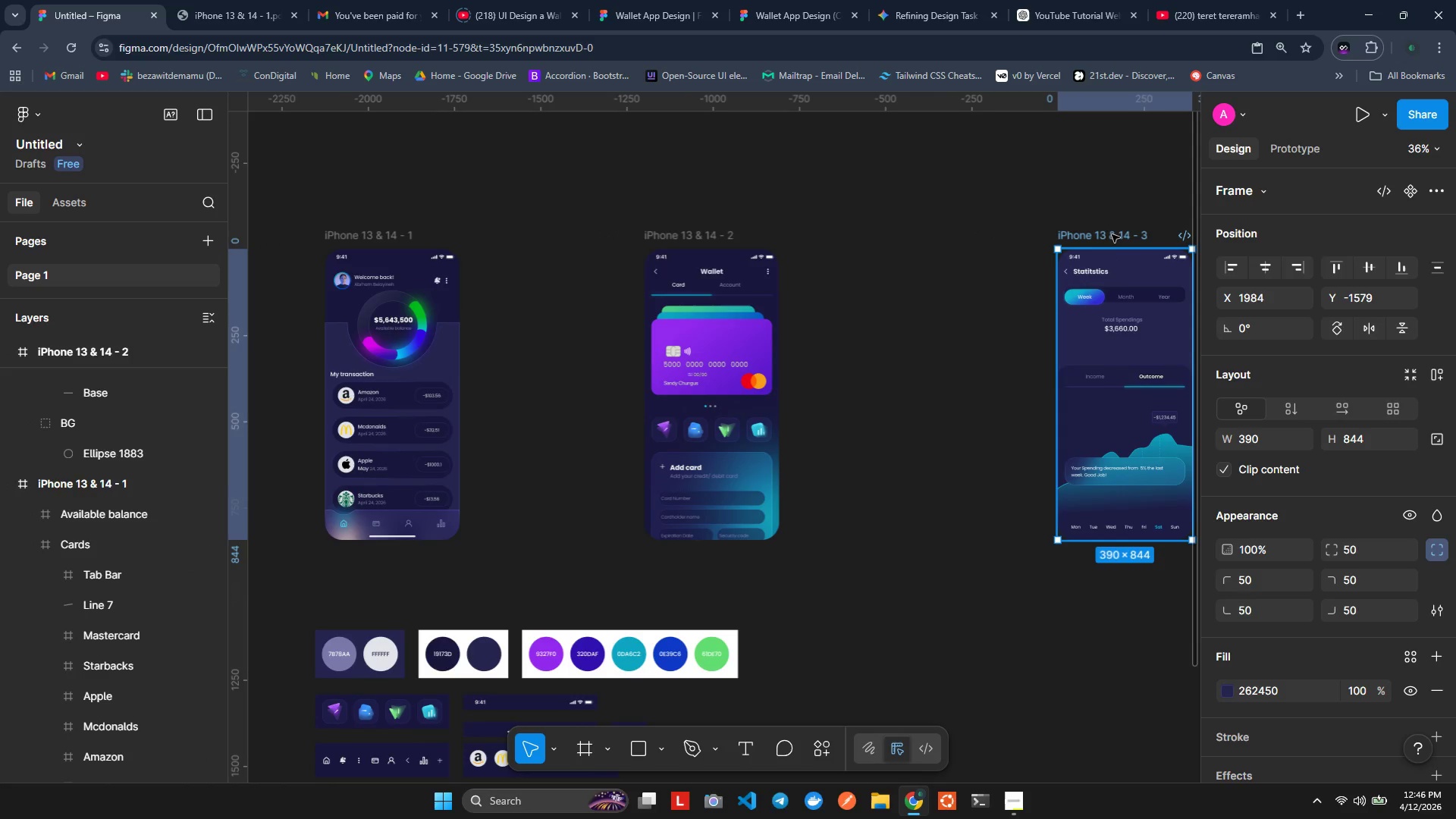 
left_click_drag(start_coordinate=[1113, 234], to_coordinate=[1017, 233])
 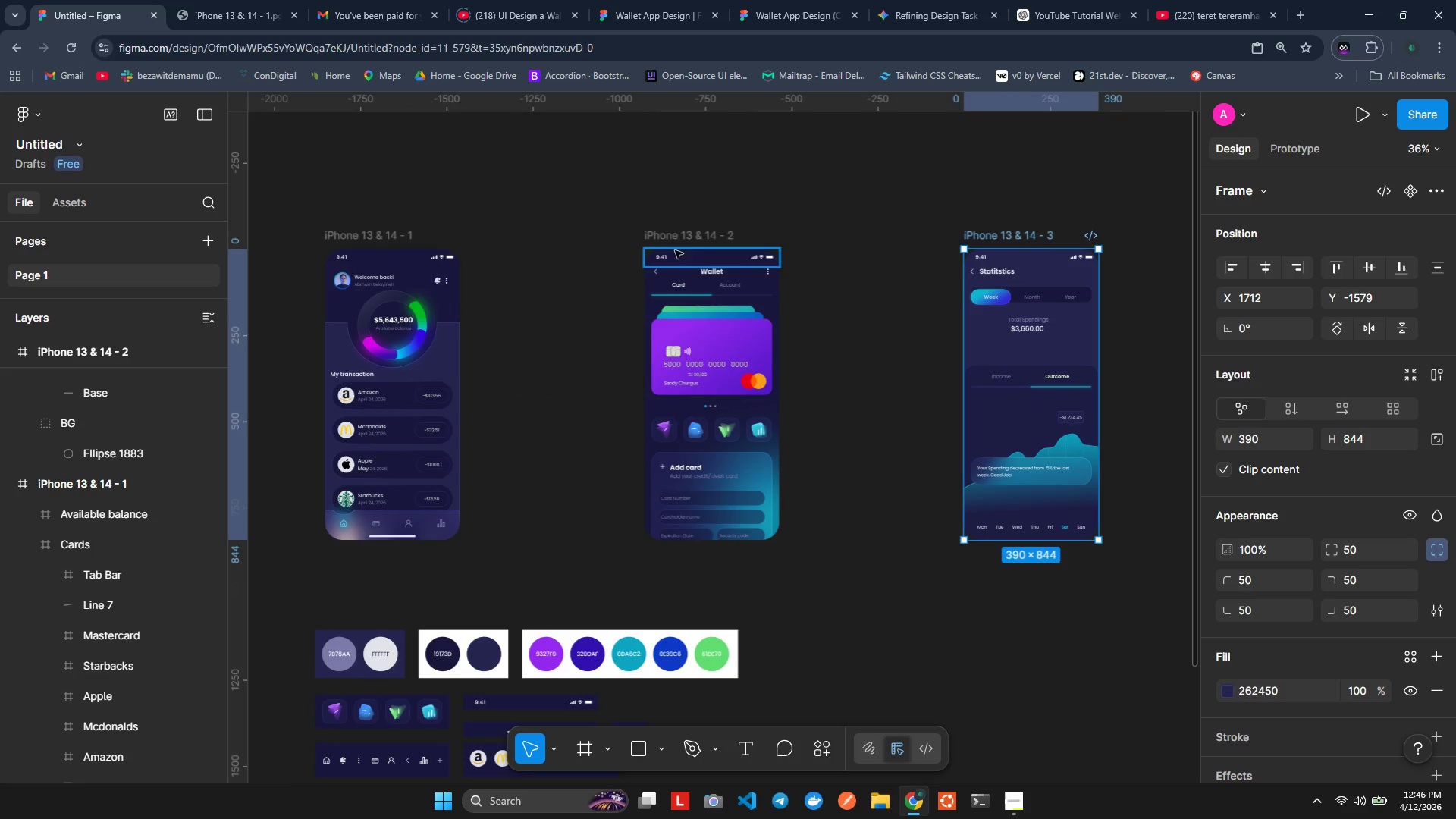 
left_click_drag(start_coordinate=[704, 249], to_coordinate=[633, 249])
 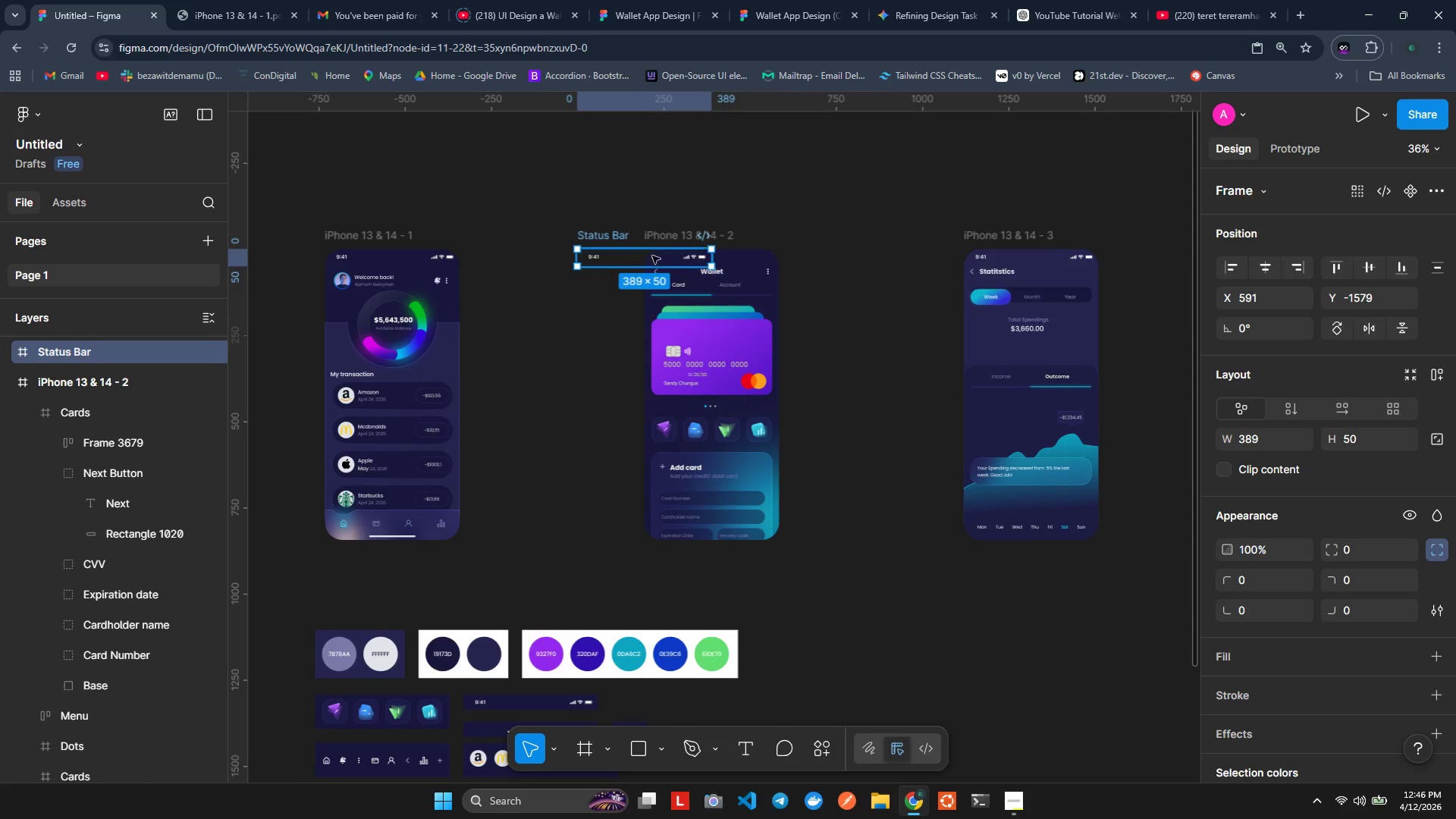 
key(Control+Z)
 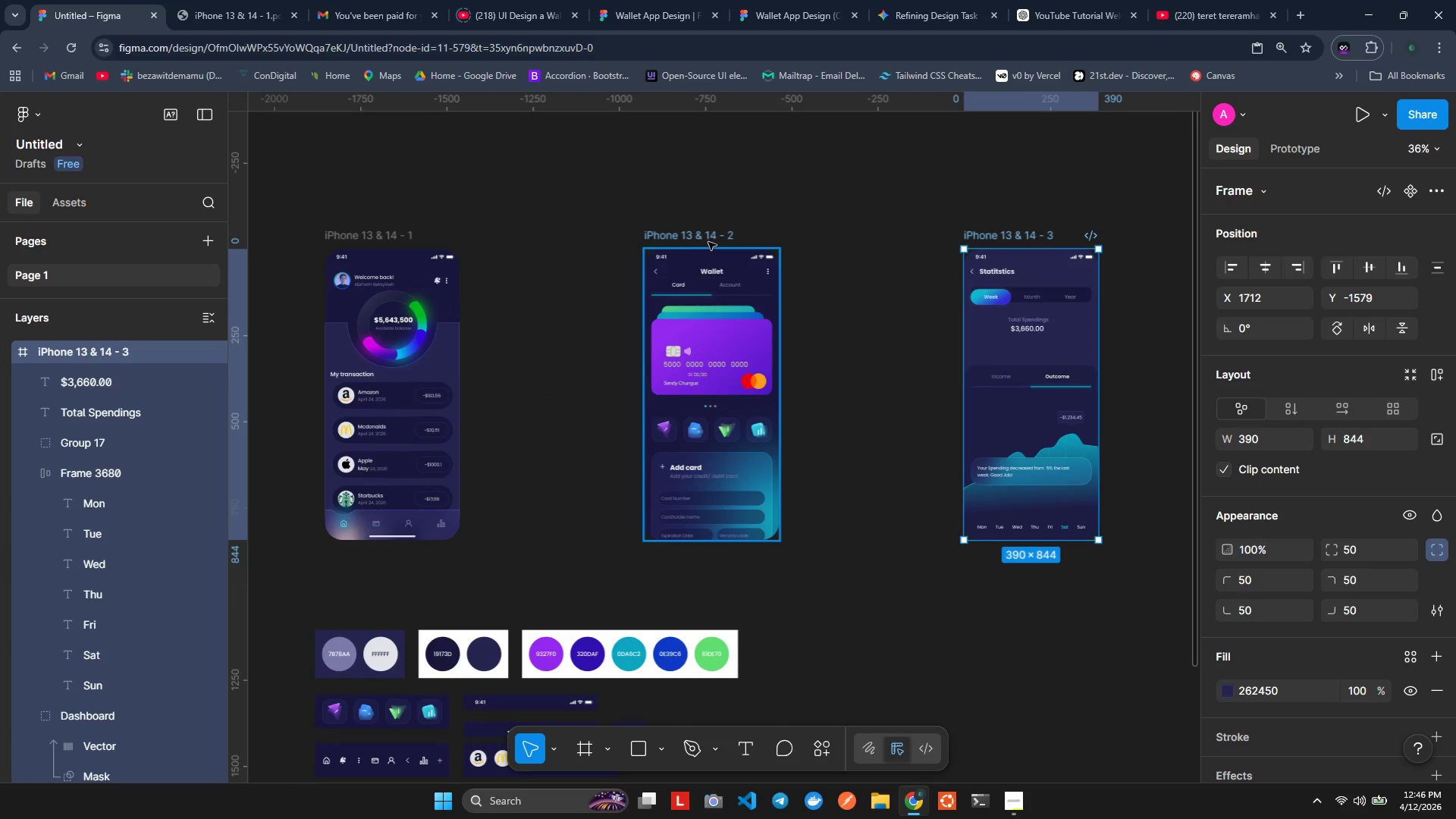 
left_click_drag(start_coordinate=[708, 240], to_coordinate=[620, 240])
 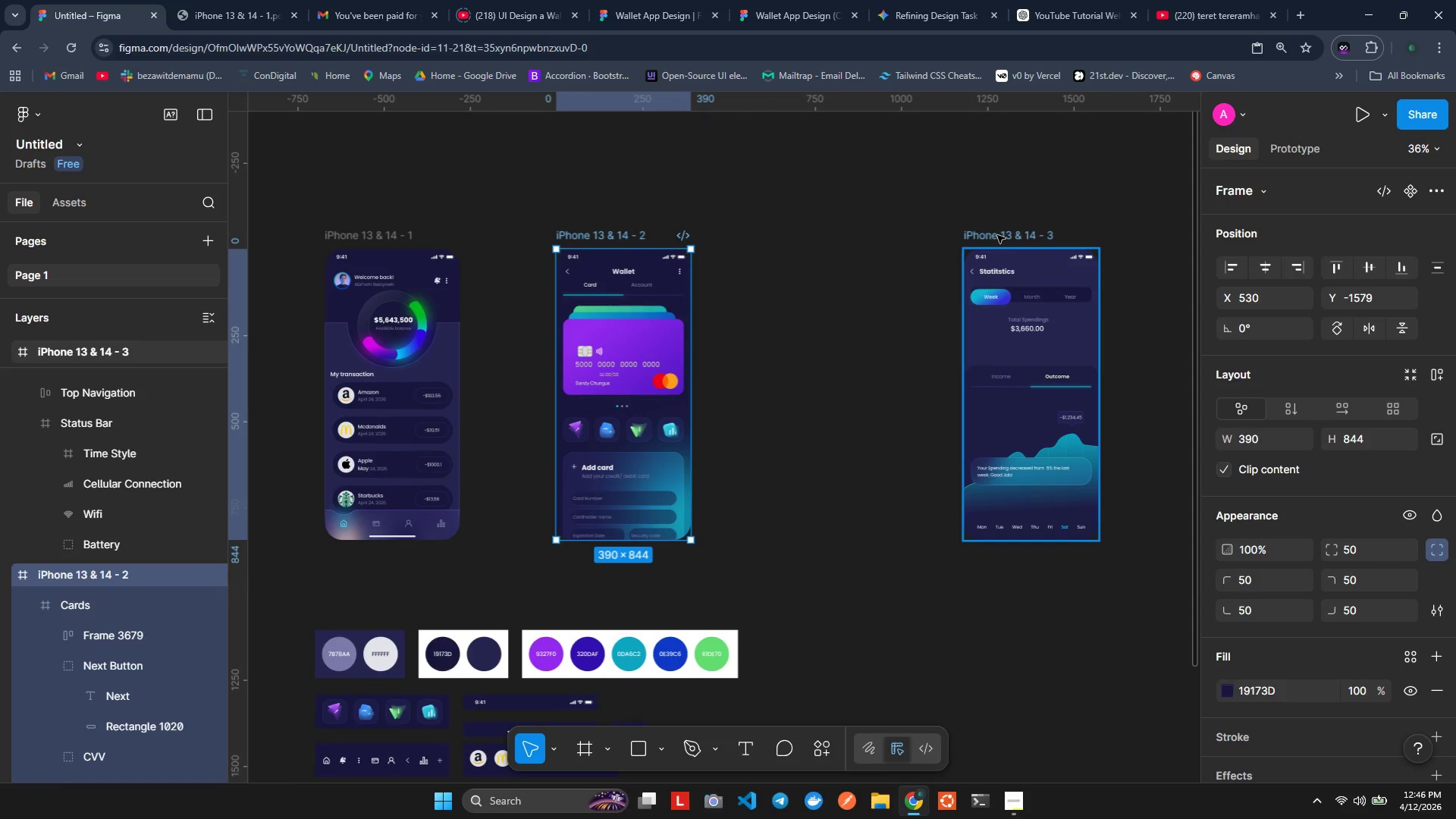 
left_click_drag(start_coordinate=[997, 235], to_coordinate=[823, 234])
 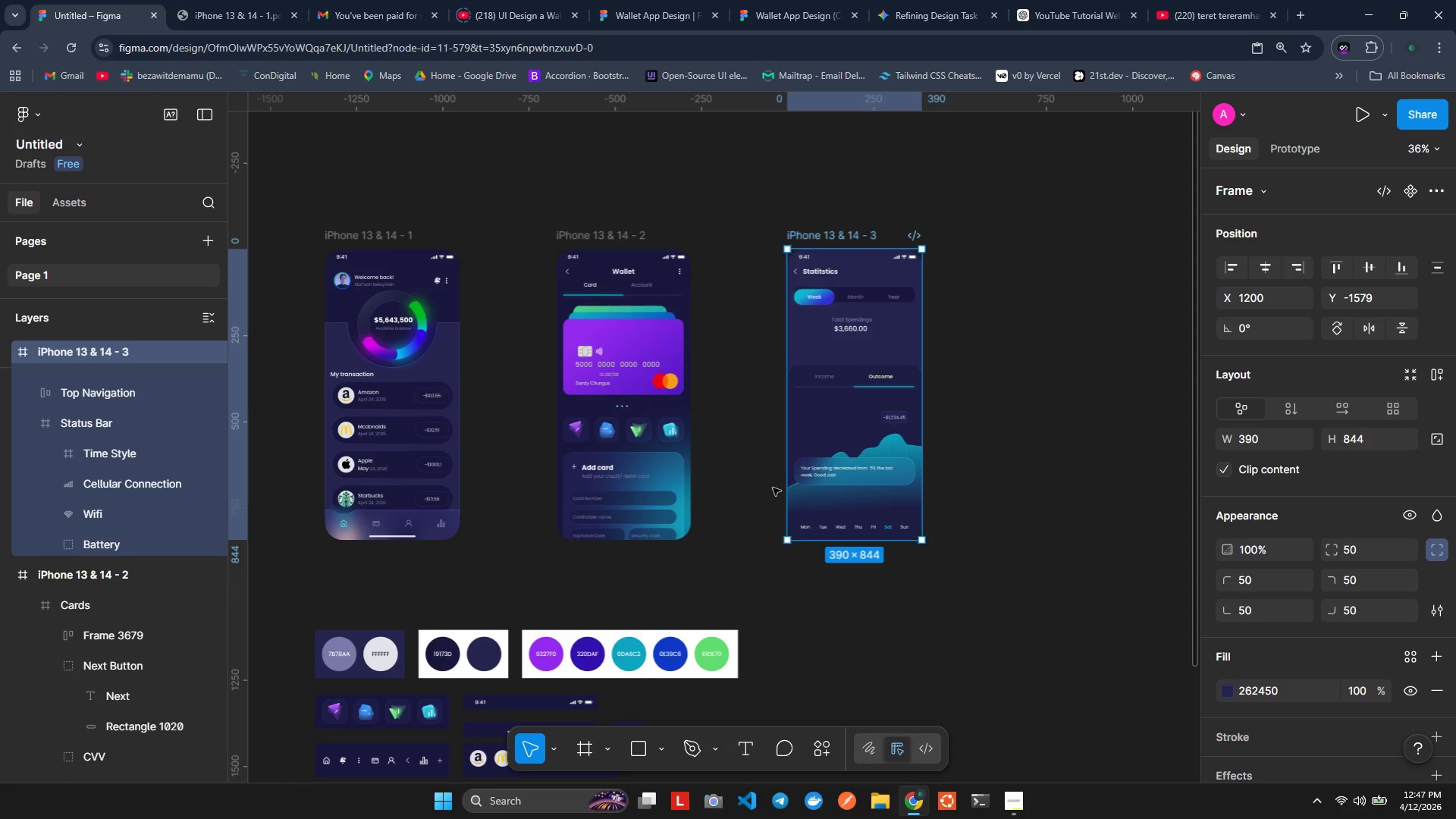 
left_click([787, 550])
 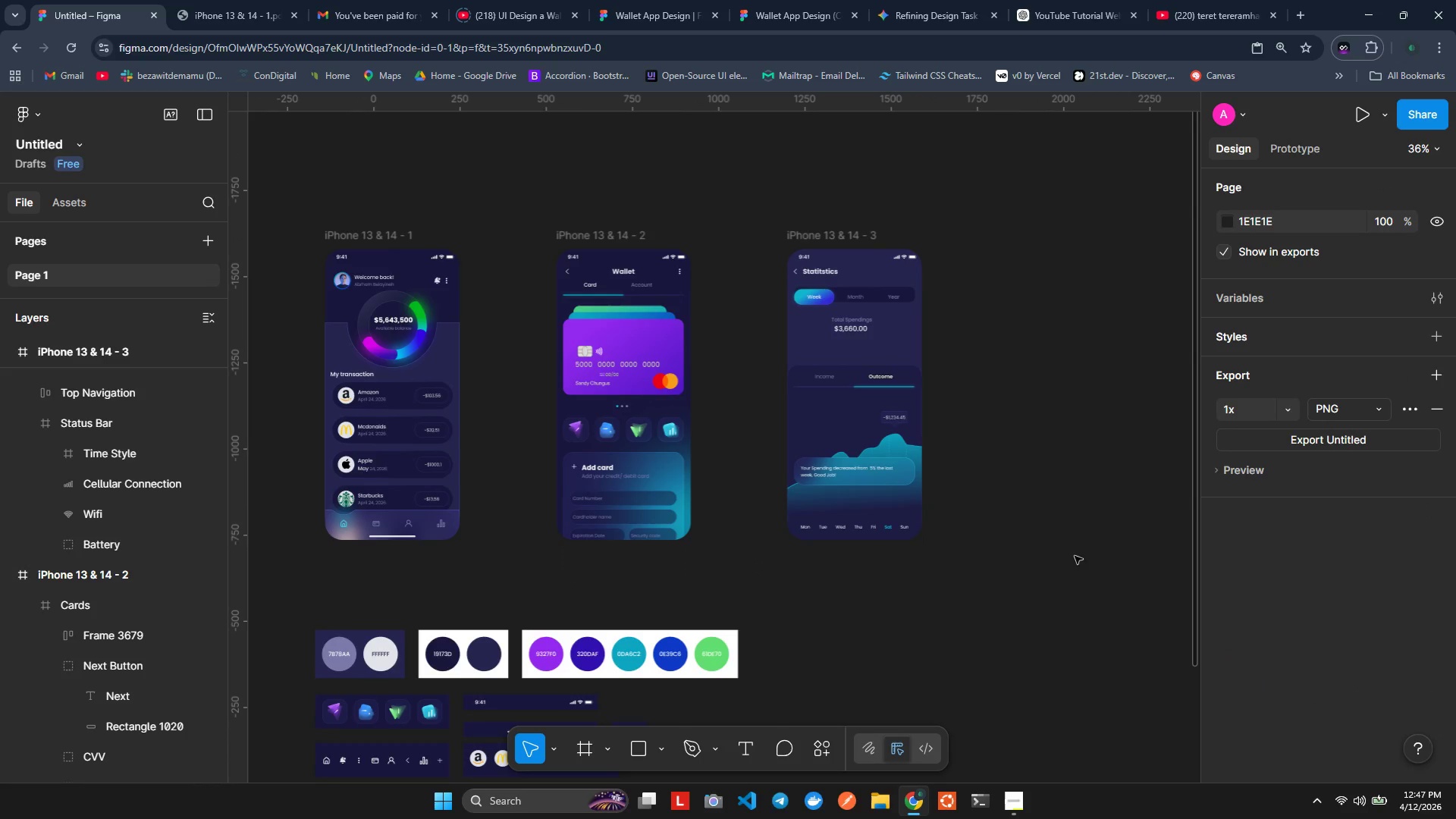 
left_click([1097, 491])
 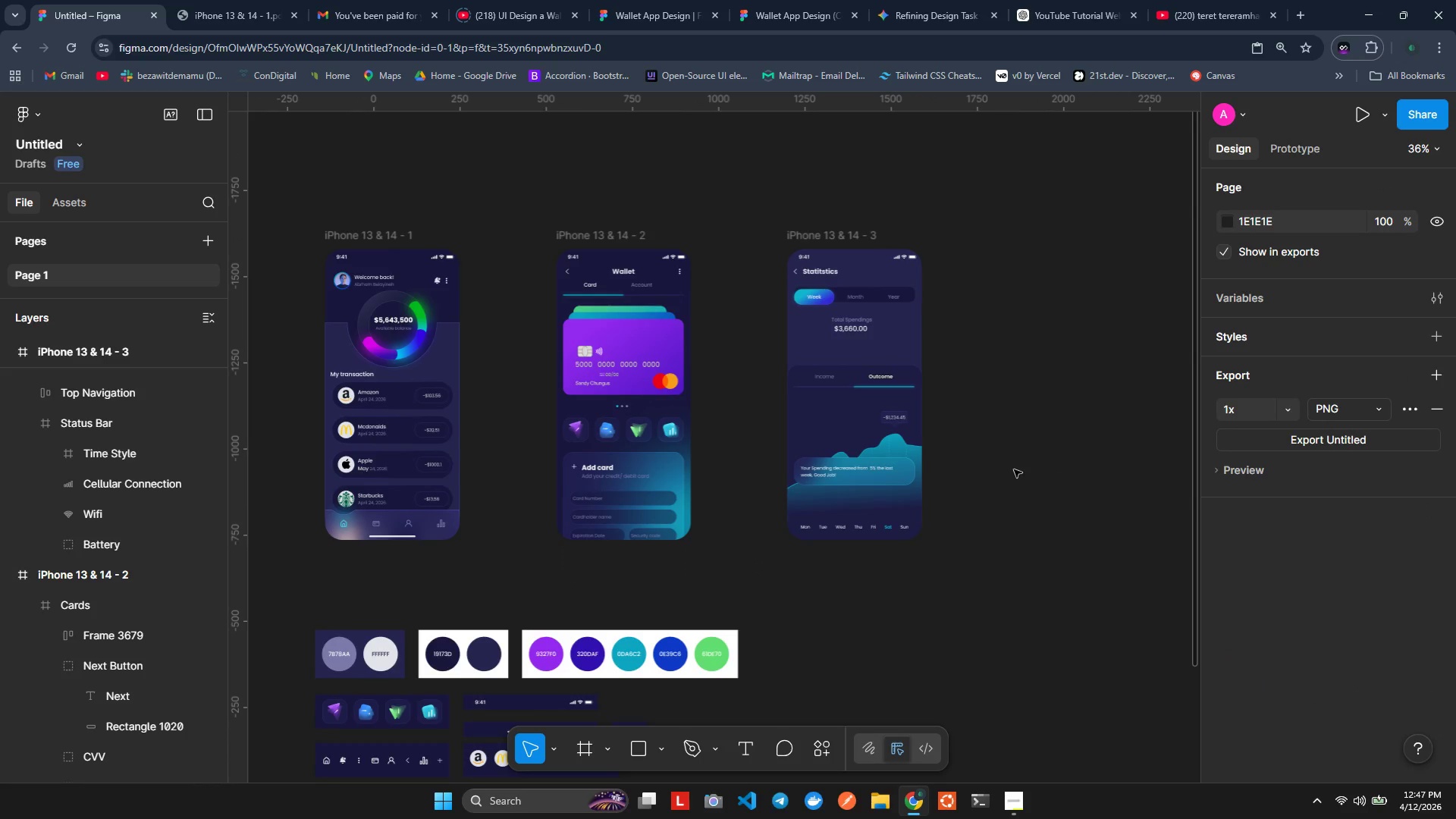 
key(Shift+ShiftLeft)
 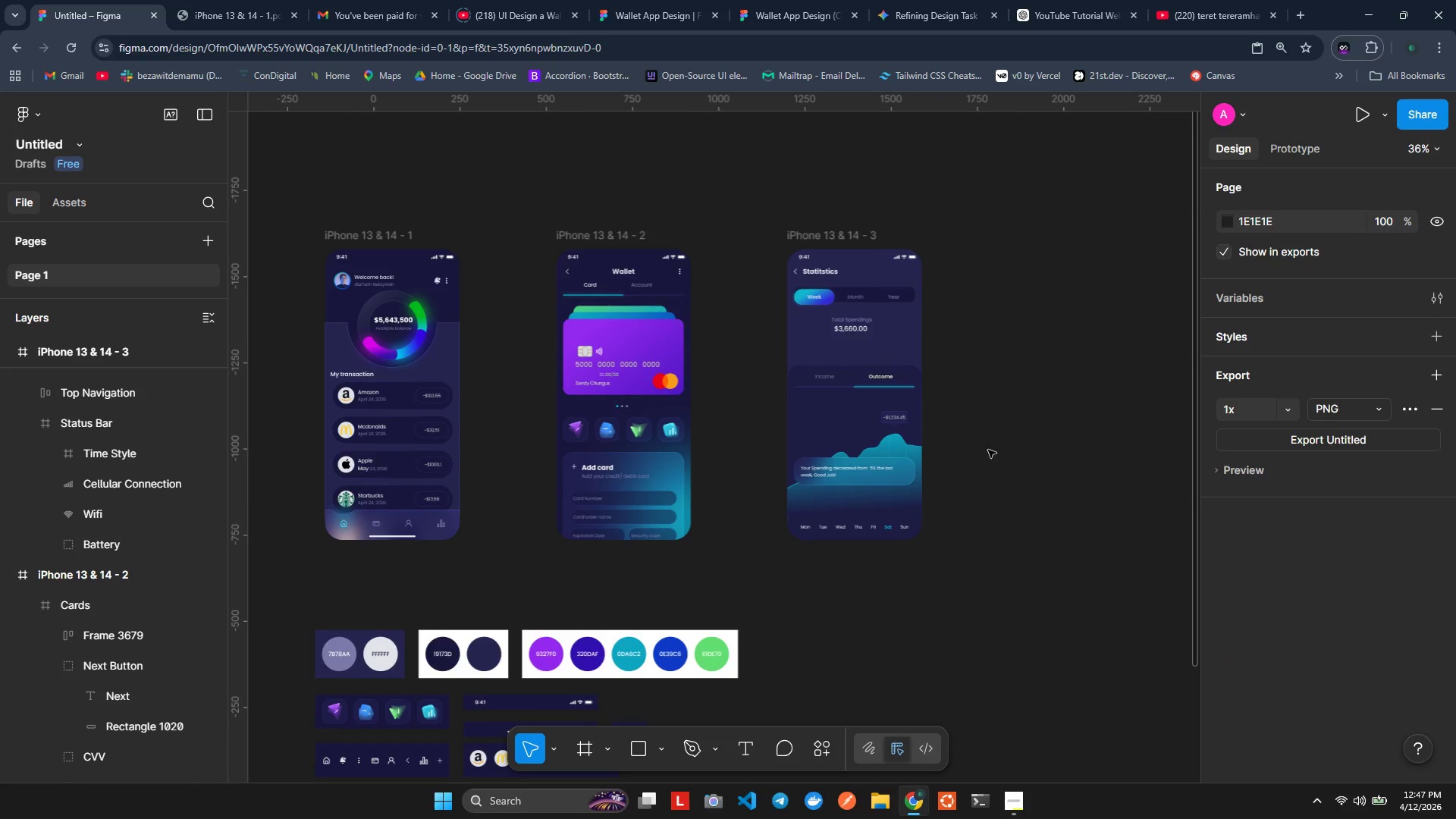 
hold_key(key=ControlLeft, duration=0.67)
 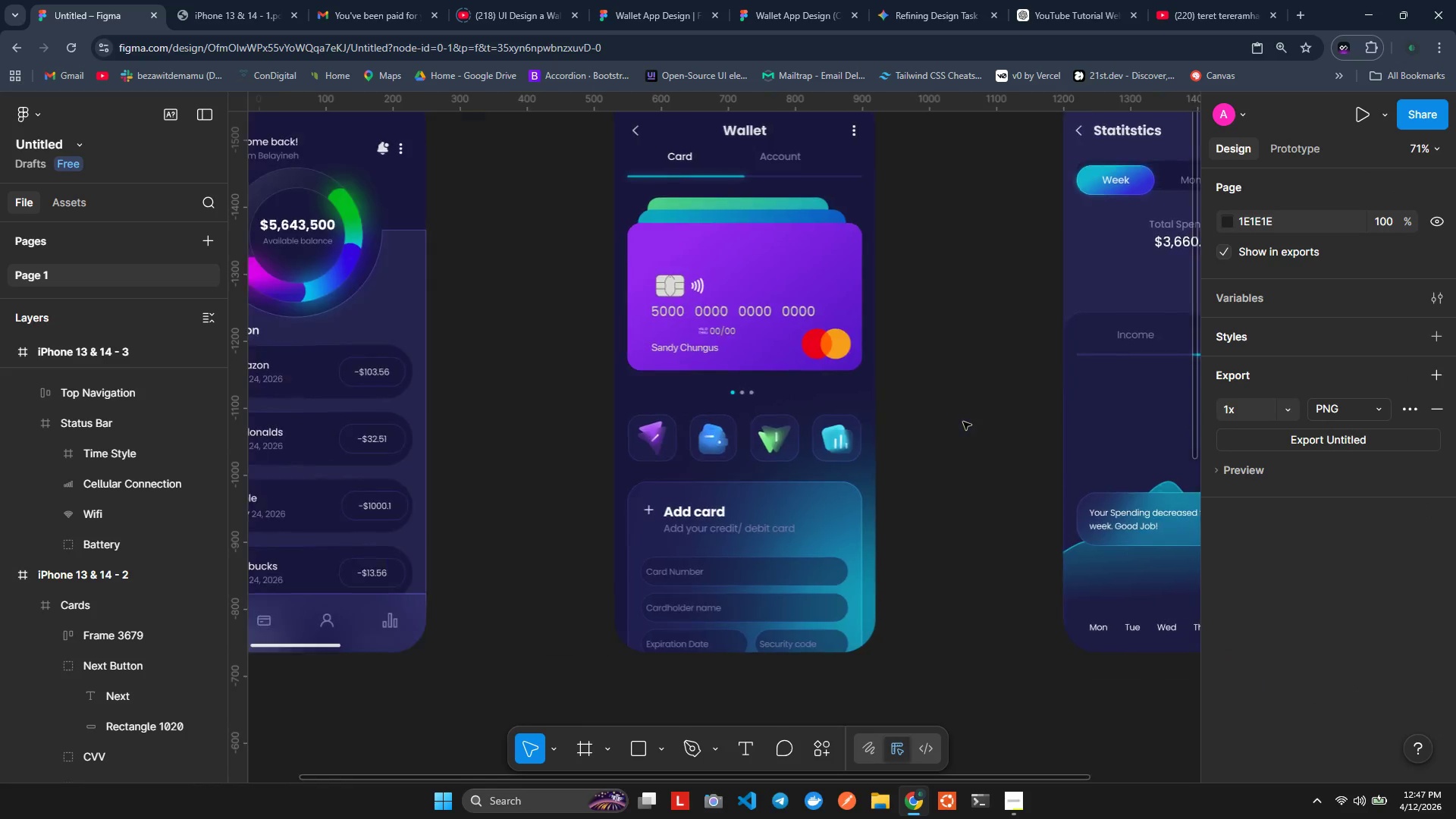 
hold_key(key=ShiftLeft, duration=0.83)
 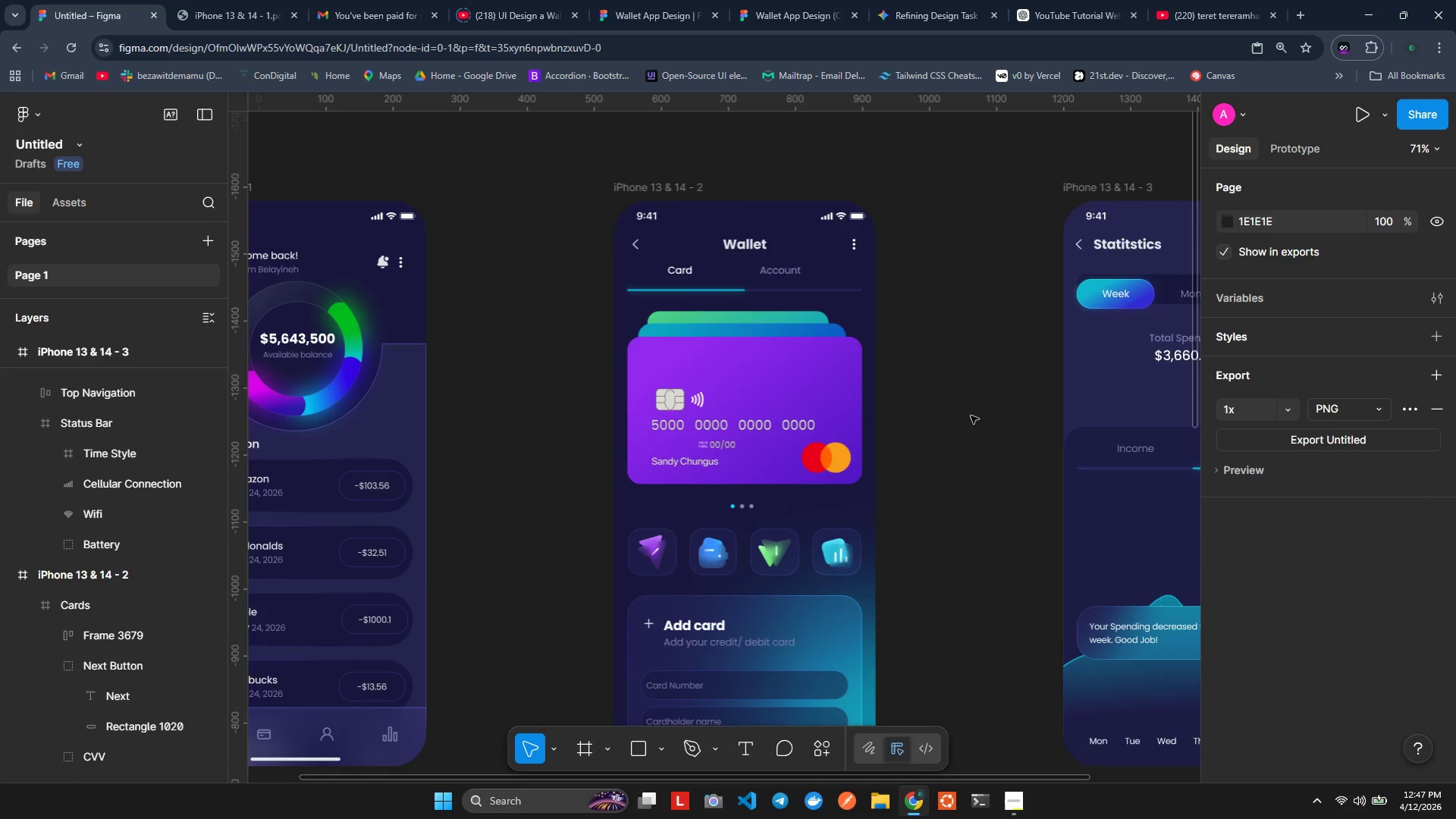 
scroll: coordinate [971, 416], scroll_direction: up, amount: 8.0
 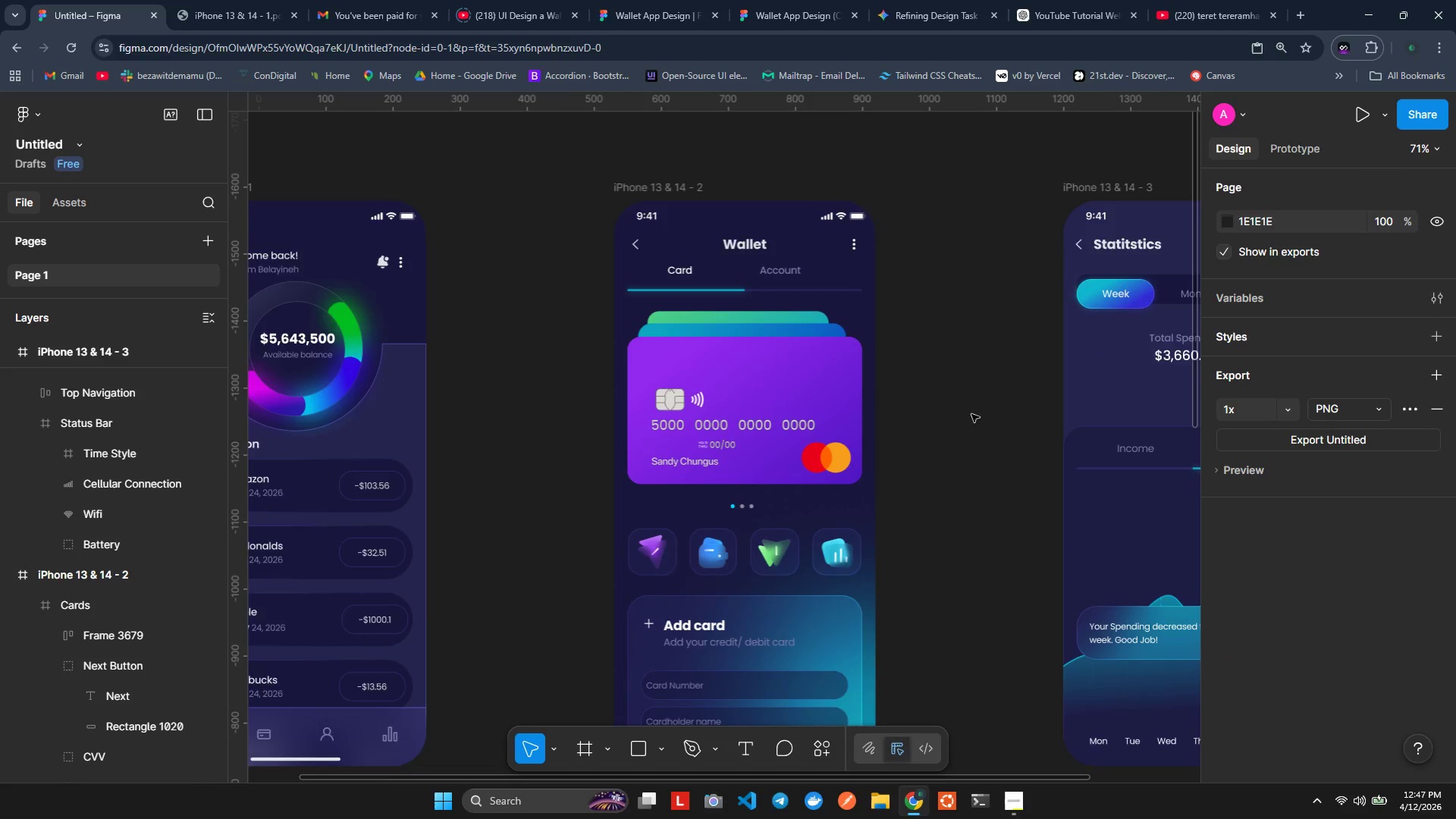 
hold_key(key=ShiftLeft, duration=0.8)
scroll: coordinate [973, 415], scroll_direction: down, amount: 3.0
 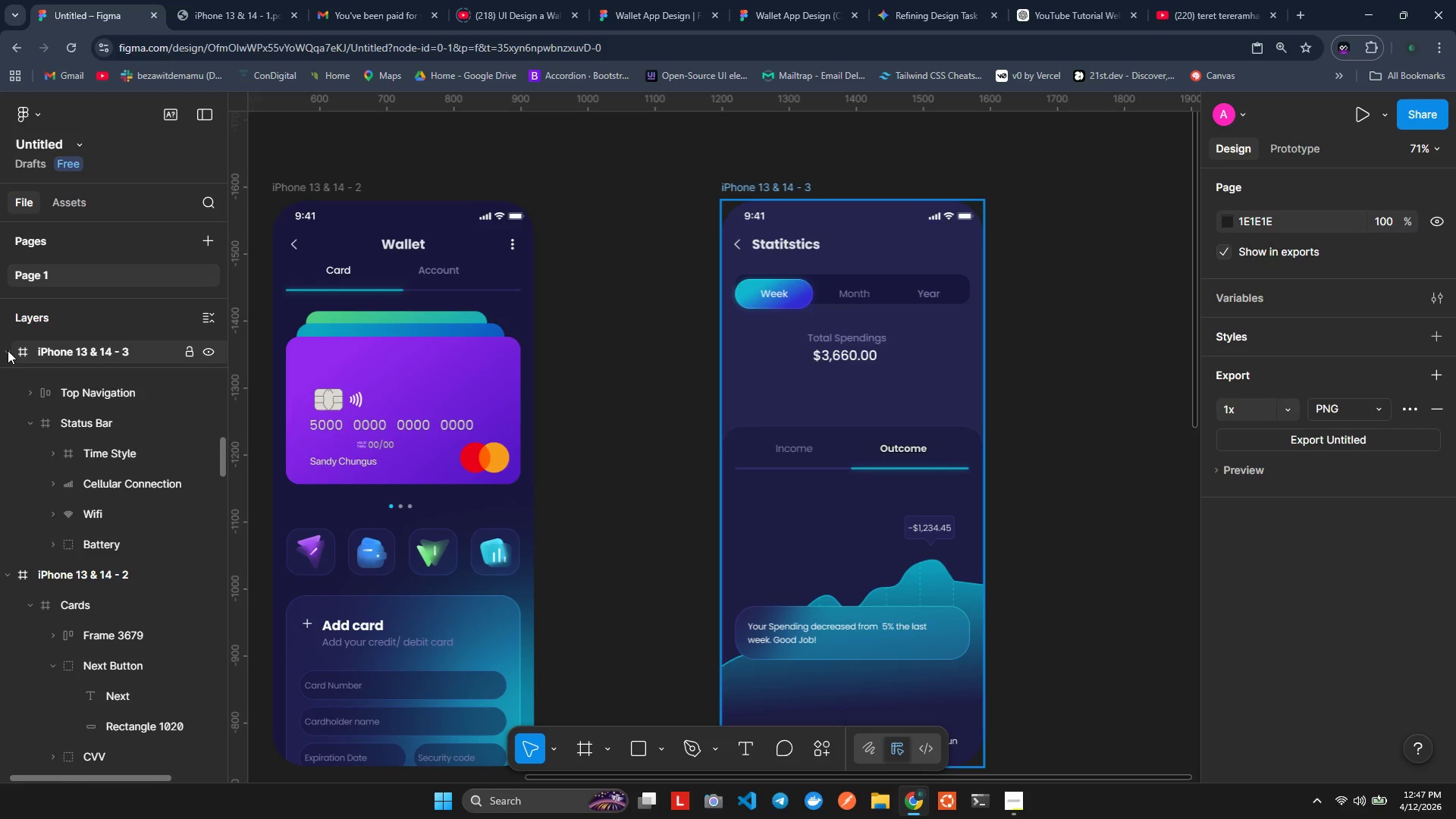 
double_click([6, 353])
 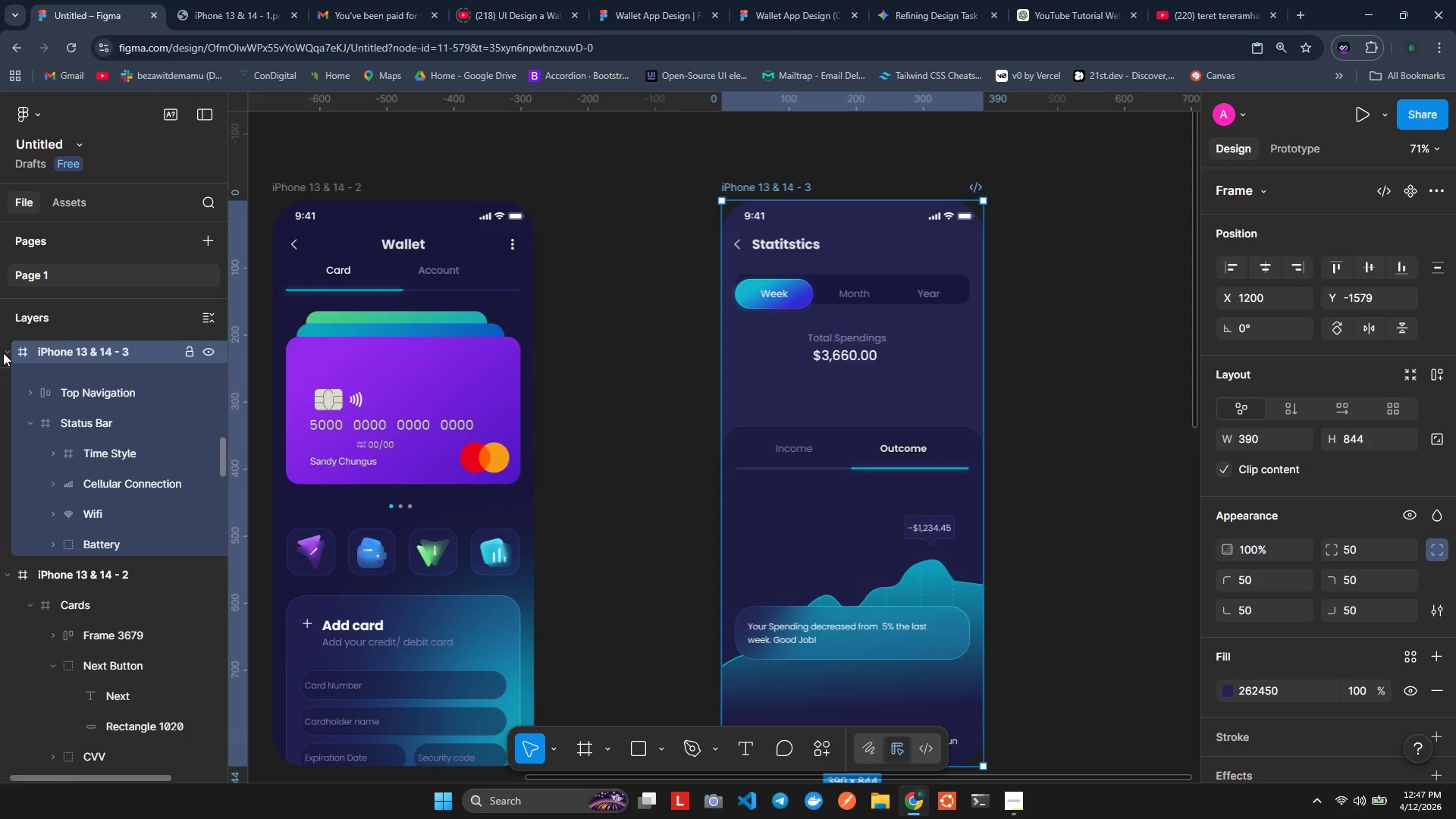 
left_click([3, 353])
 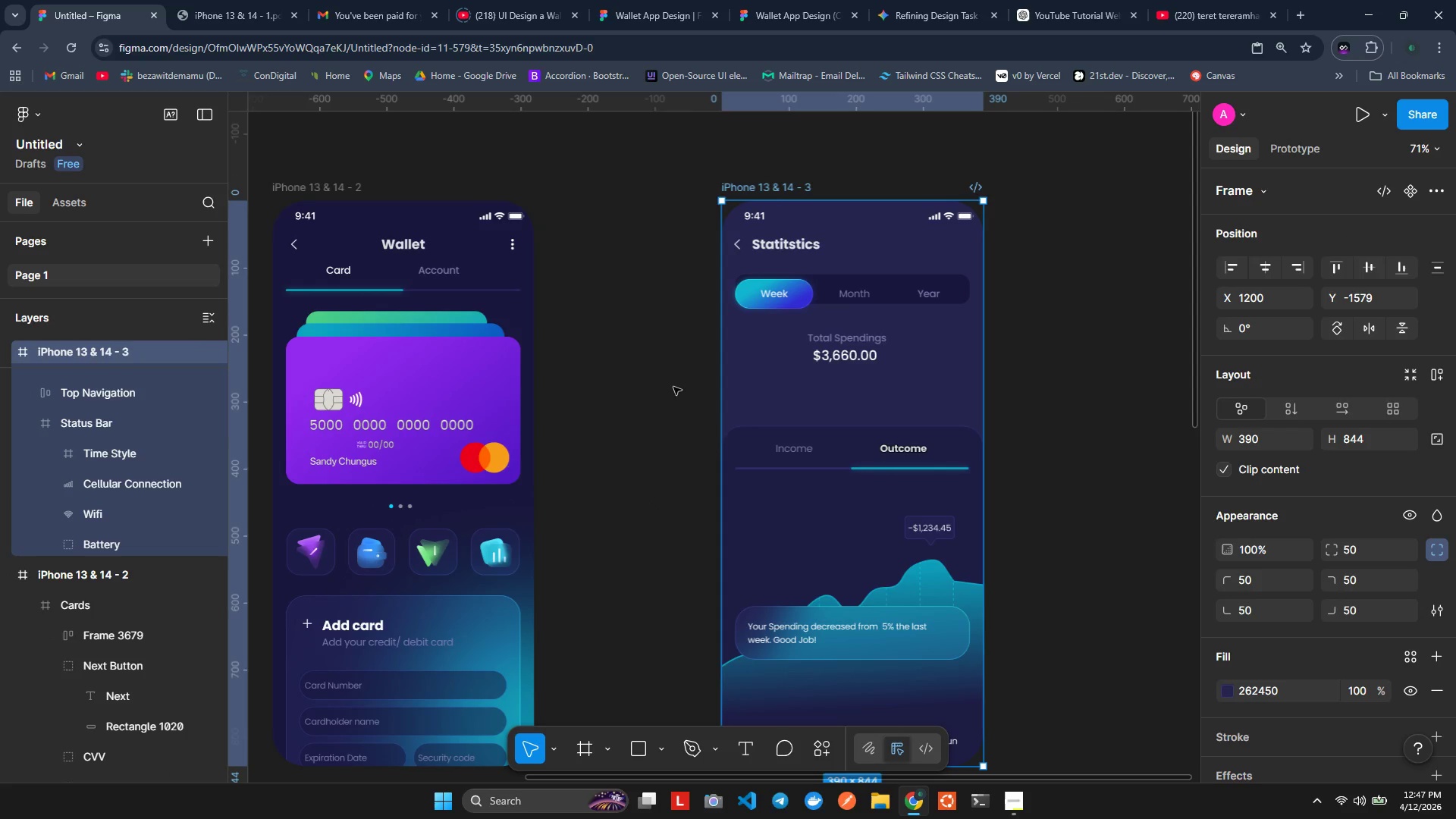 